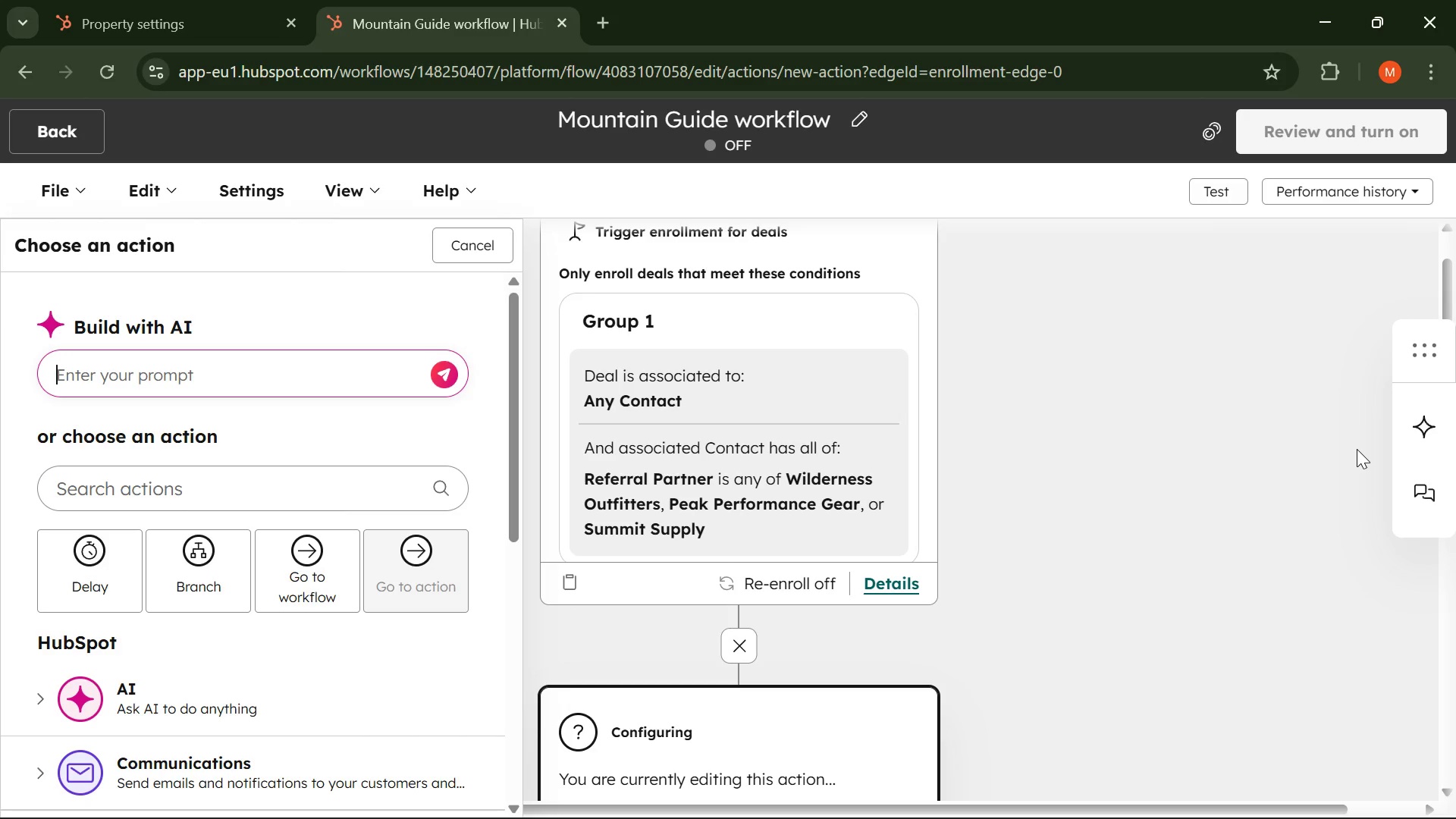 
left_click([997, 799])